 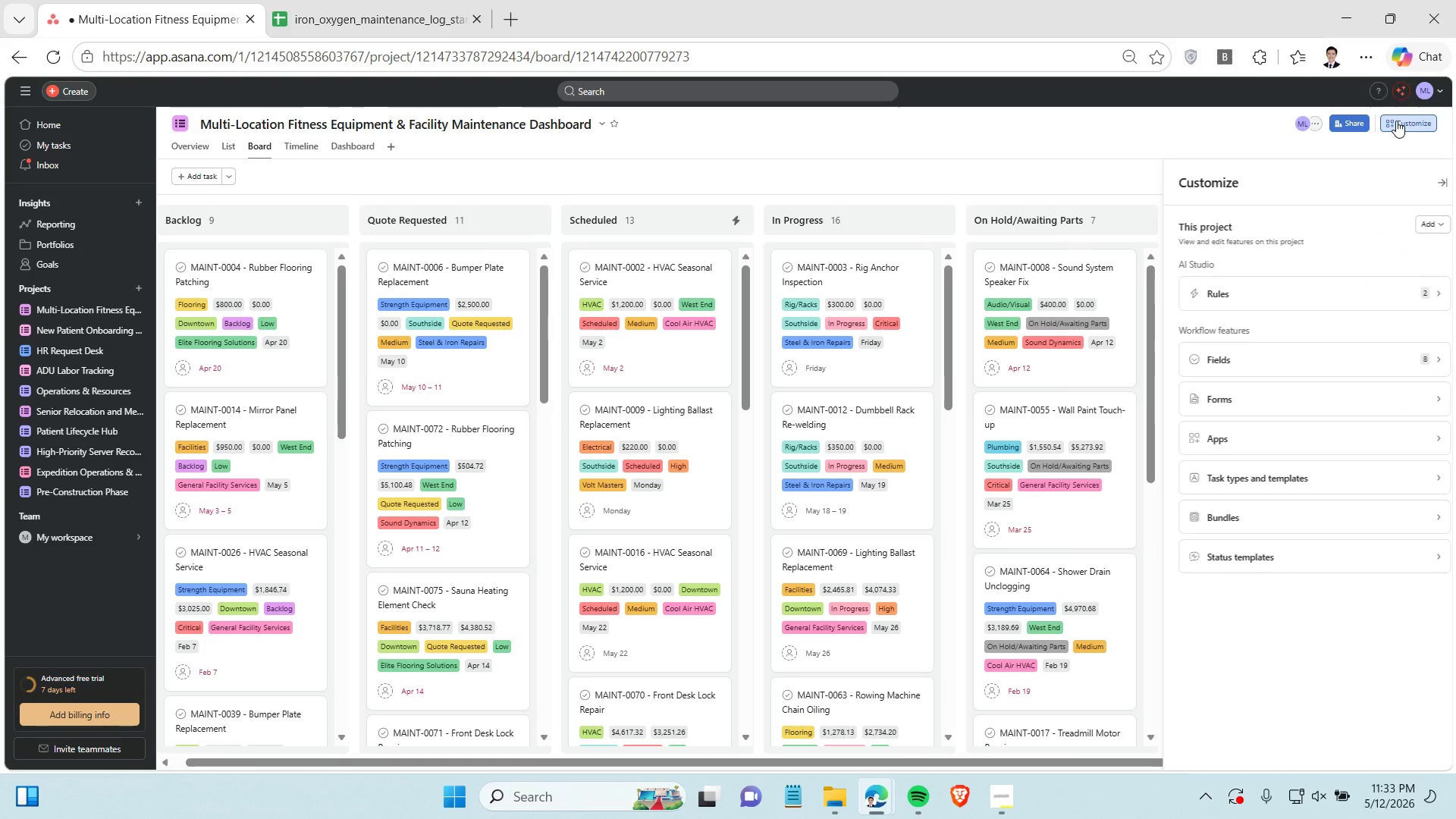 
left_click([1291, 358])
 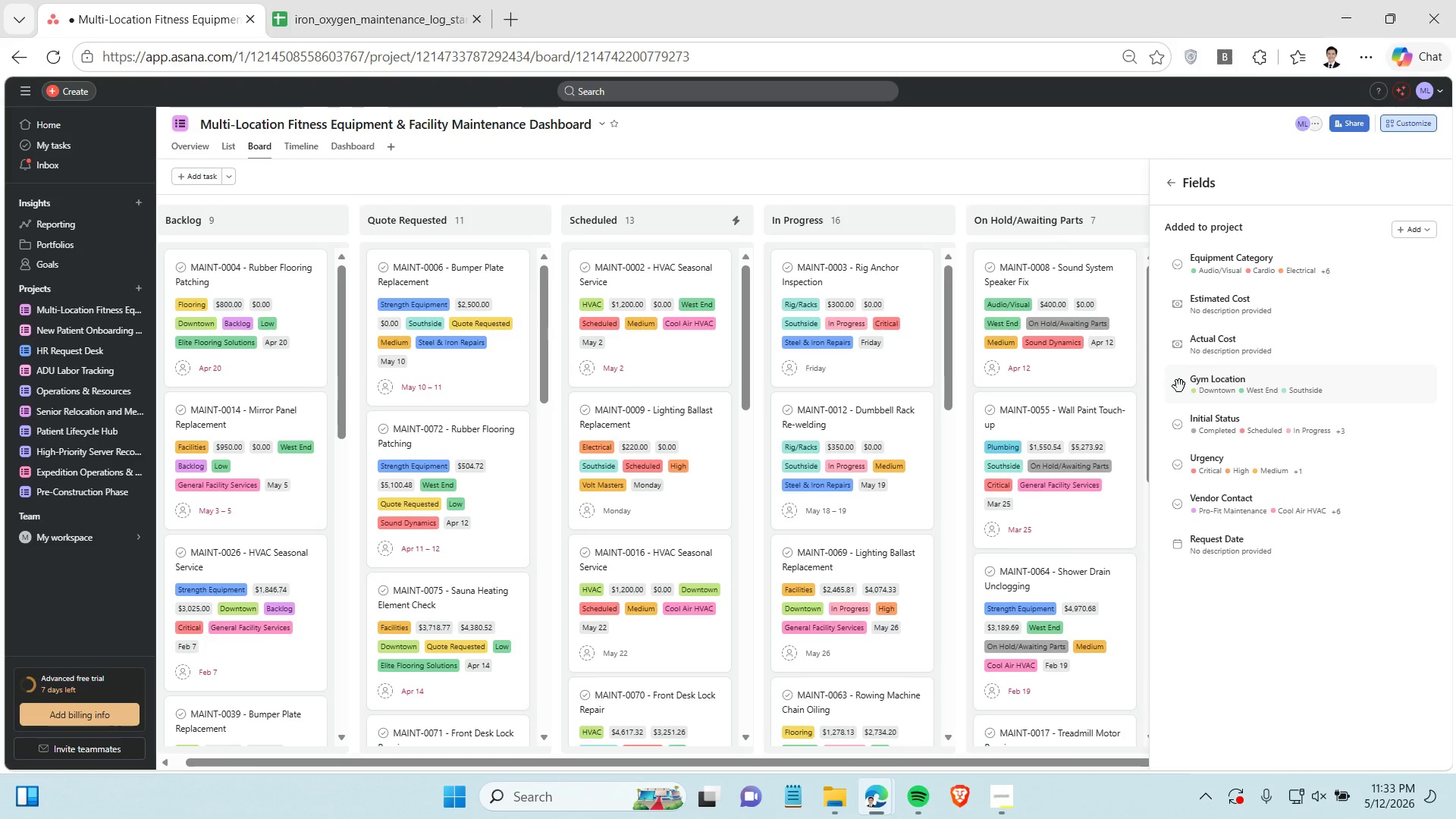 
left_click_drag(start_coordinate=[1178, 388], to_coordinate=[1159, 259])
 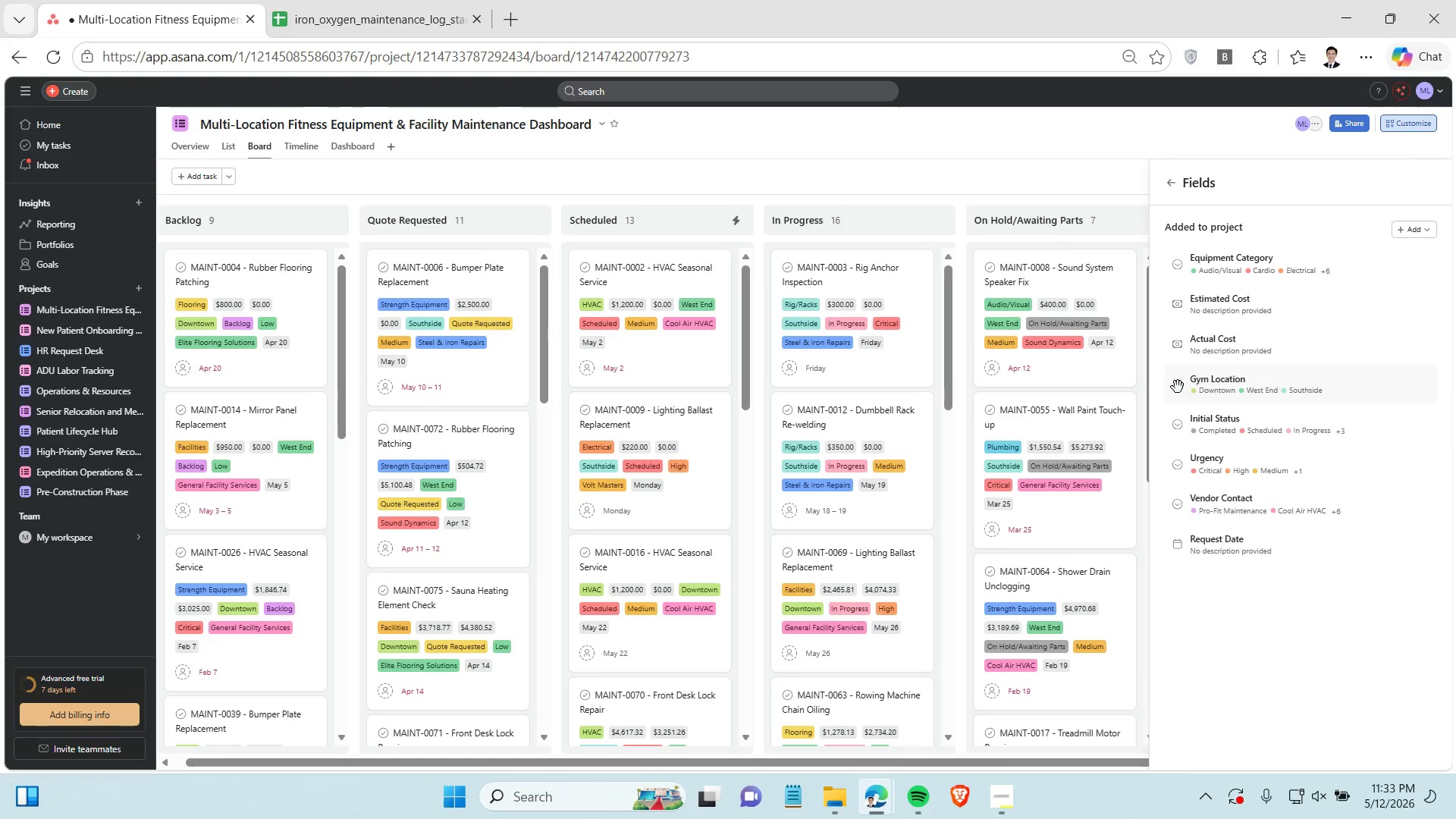 
left_click_drag(start_coordinate=[1178, 387], to_coordinate=[1168, 257])
 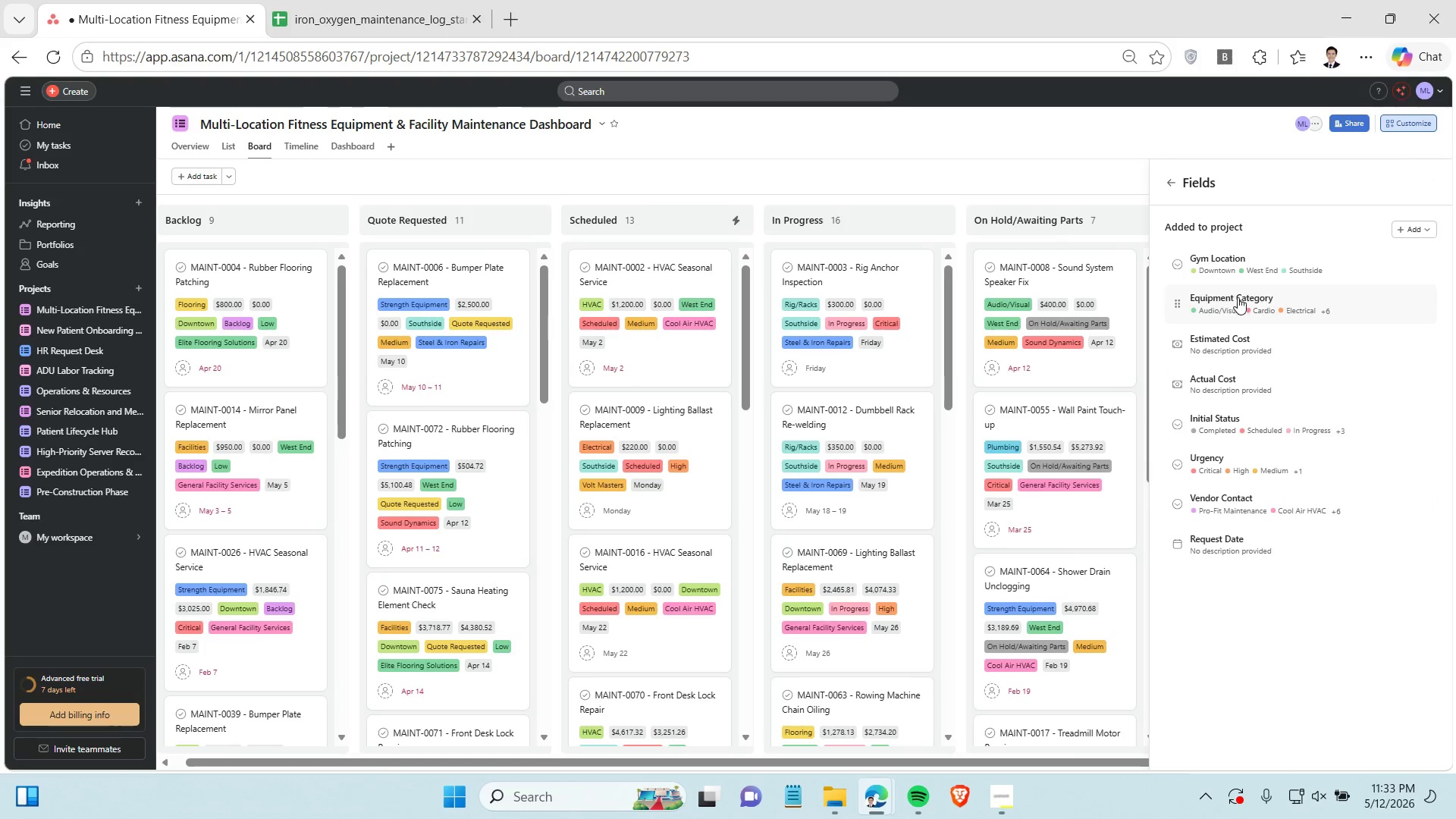 
left_click([1239, 303])
 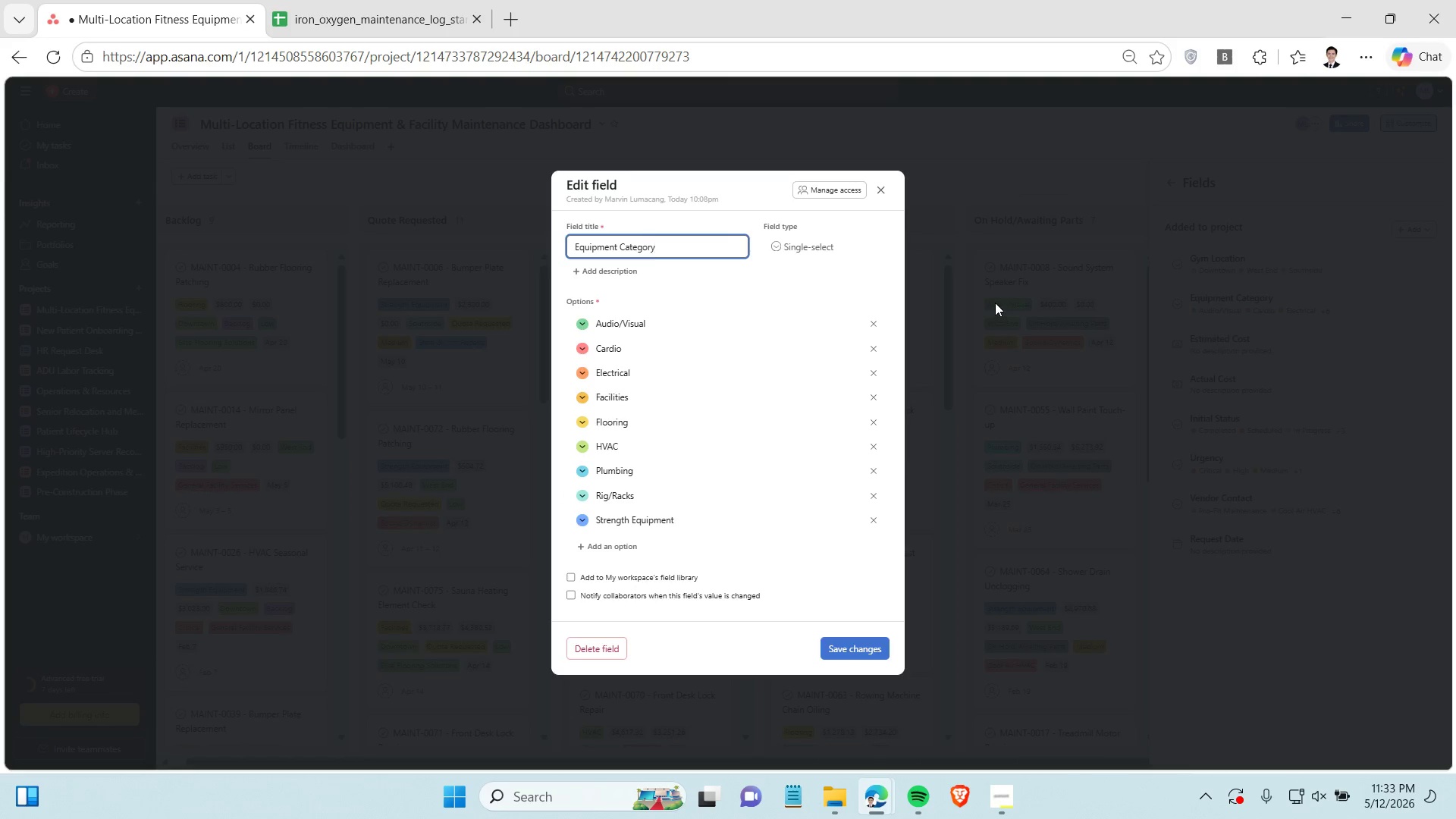 
left_click([1023, 180])
 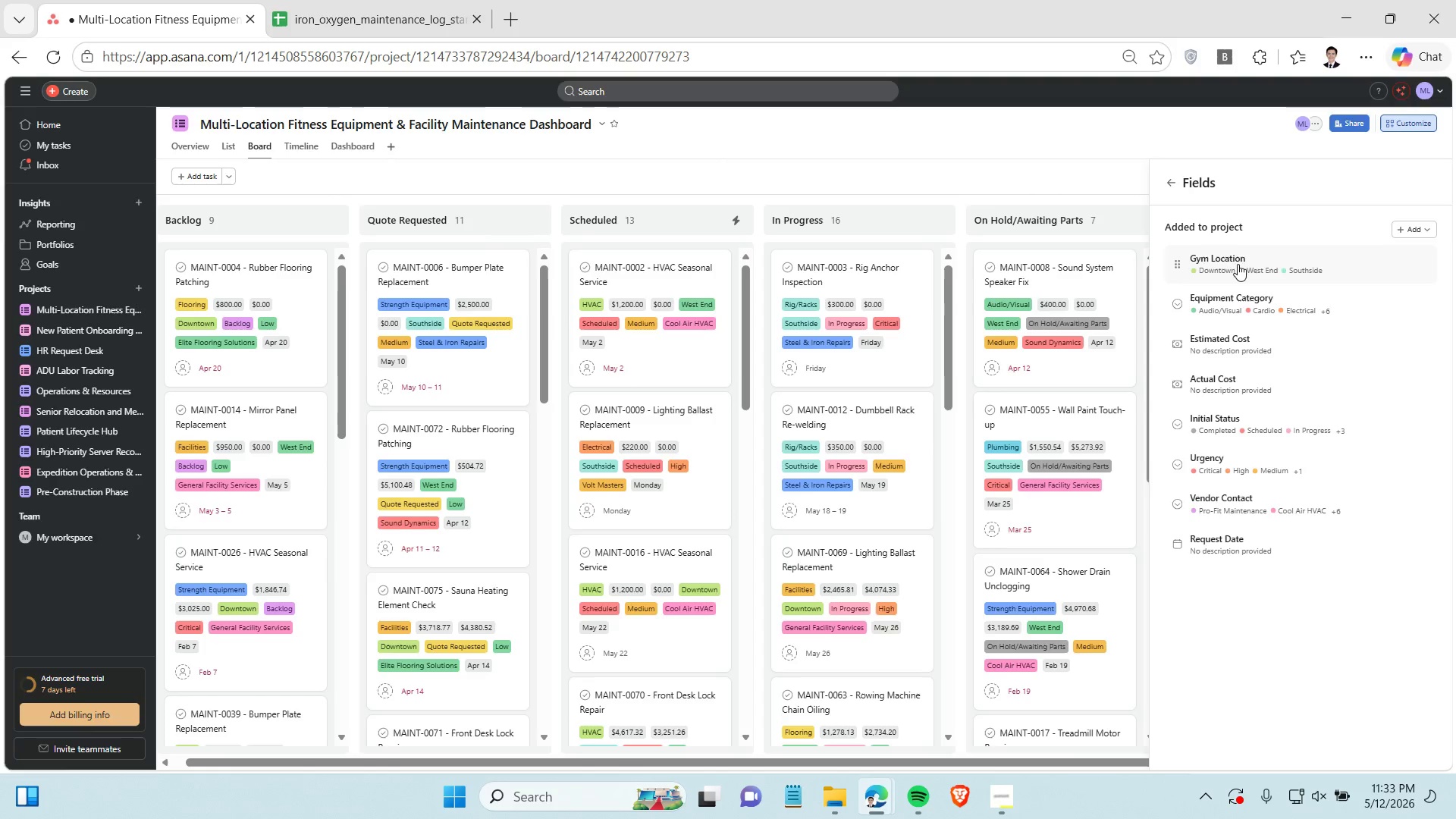 
left_click([1238, 264])
 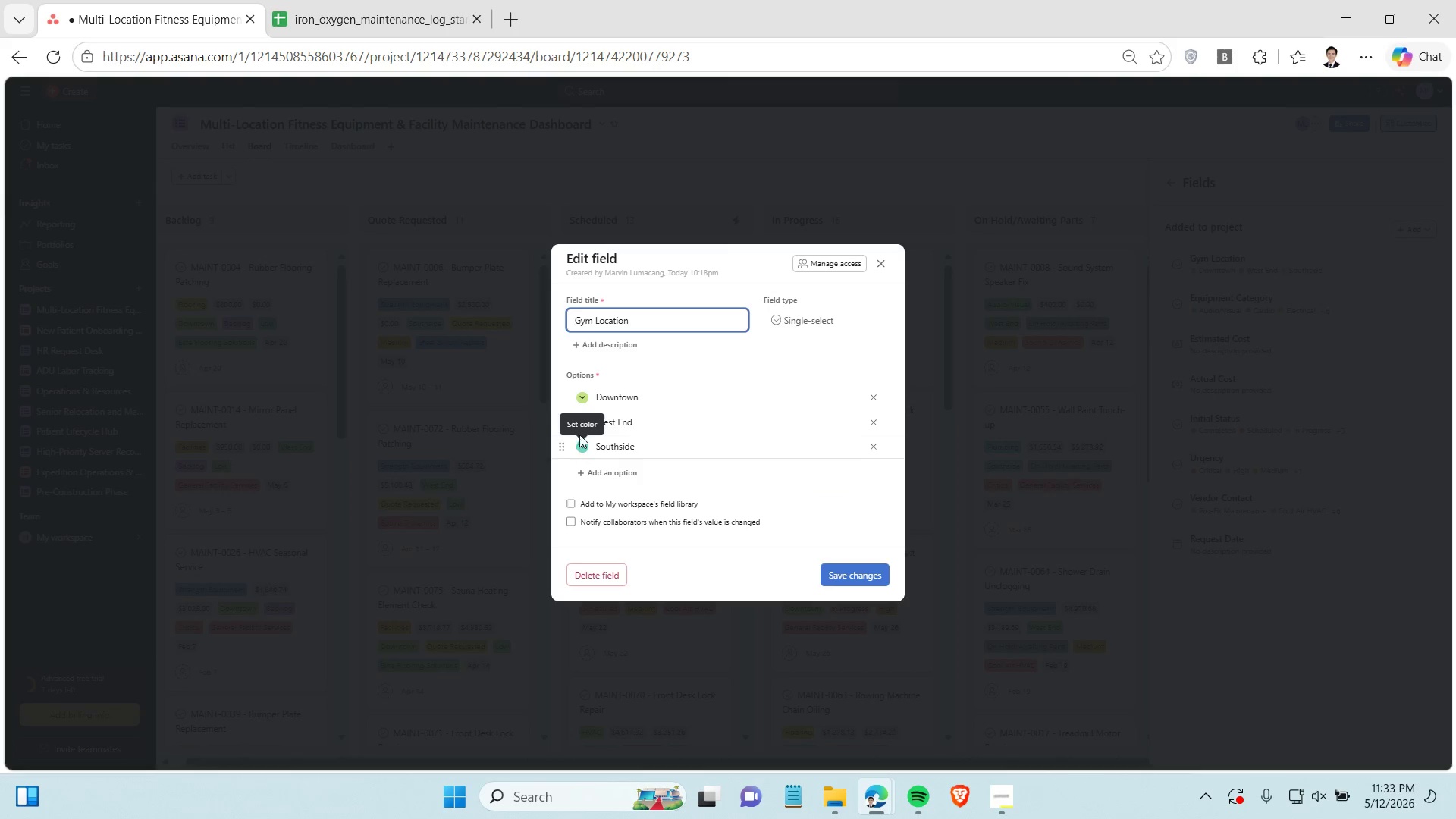 
left_click([582, 423])
 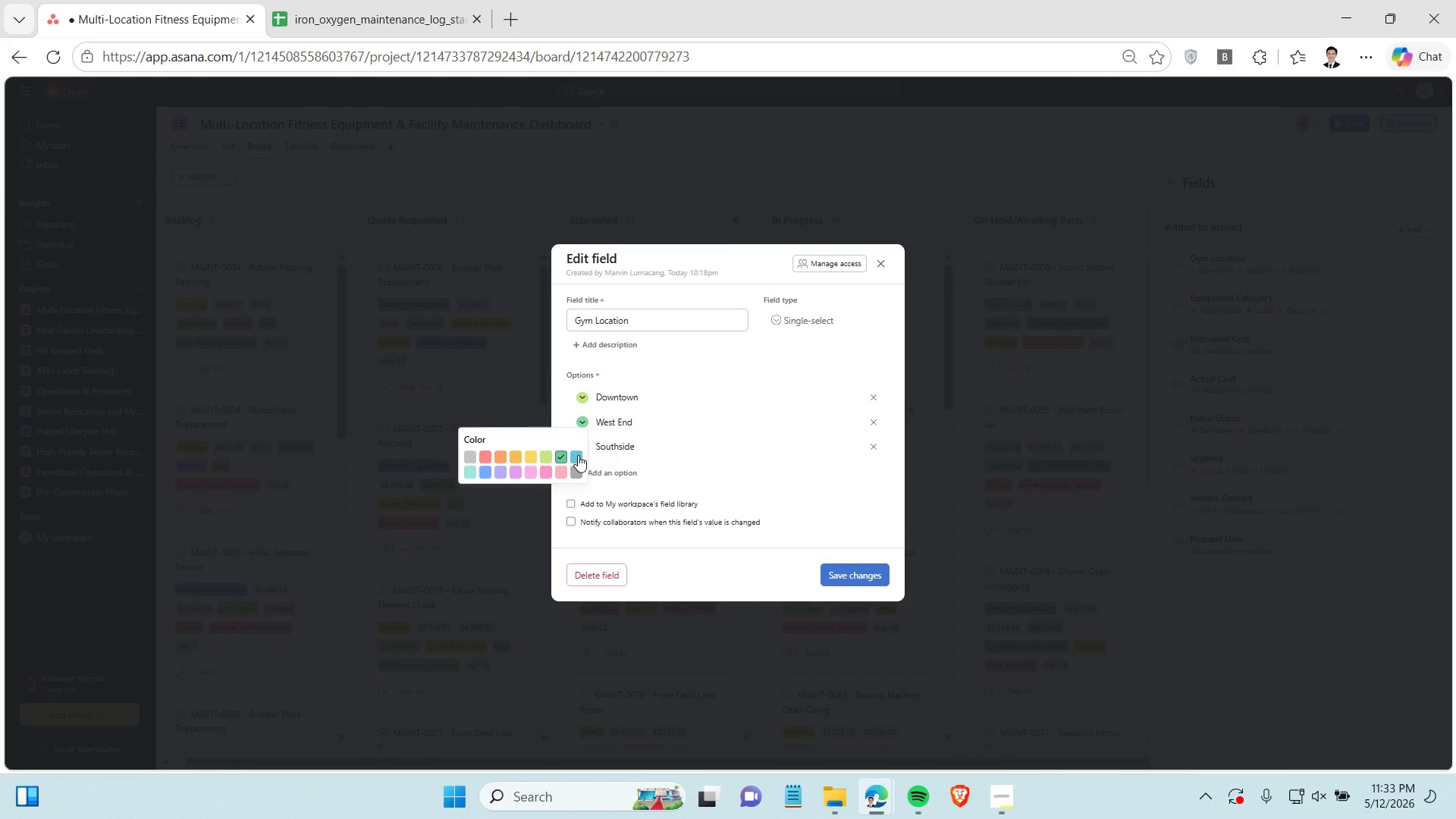 
left_click([578, 455])
 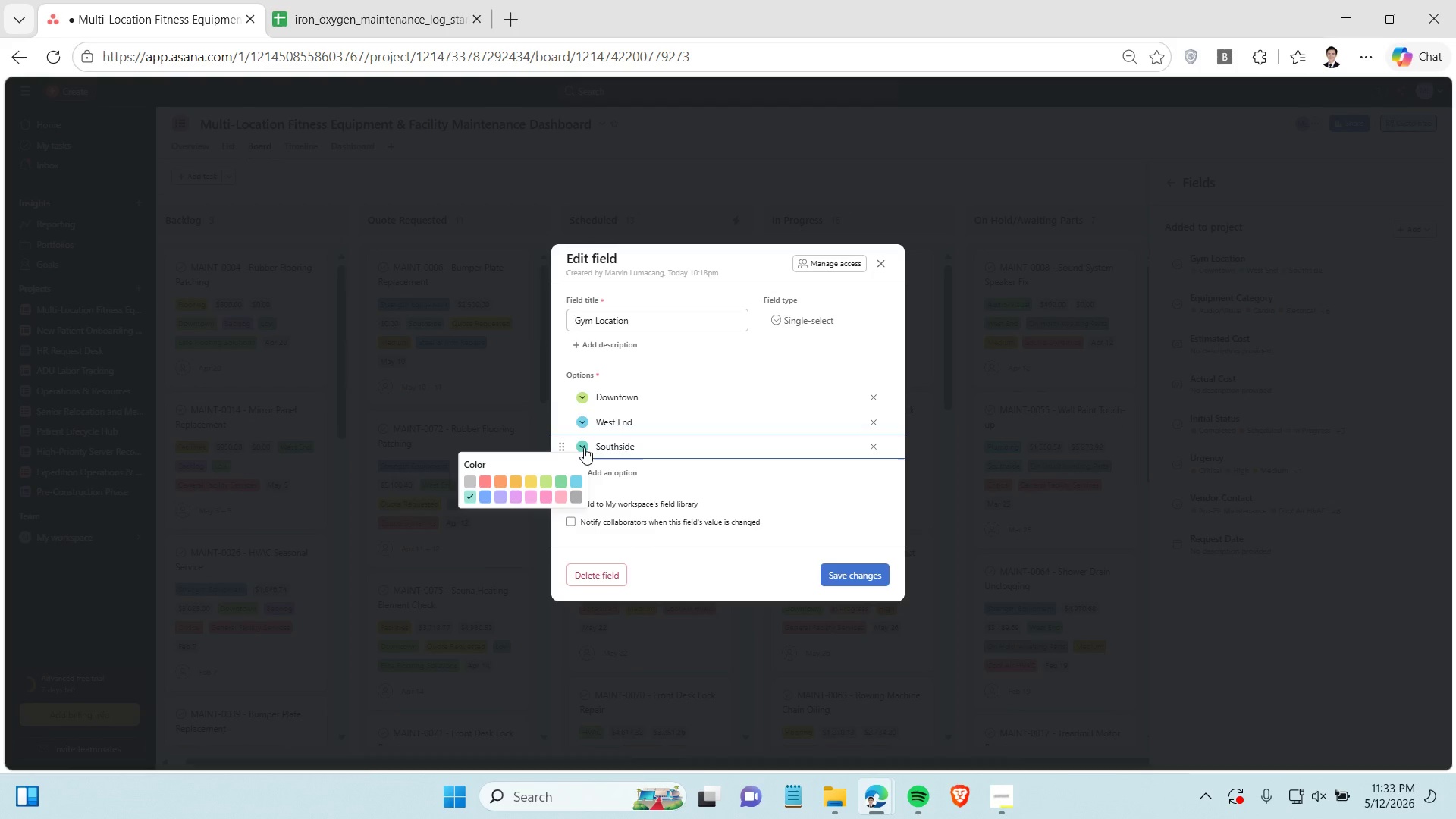 
left_click([584, 447])
 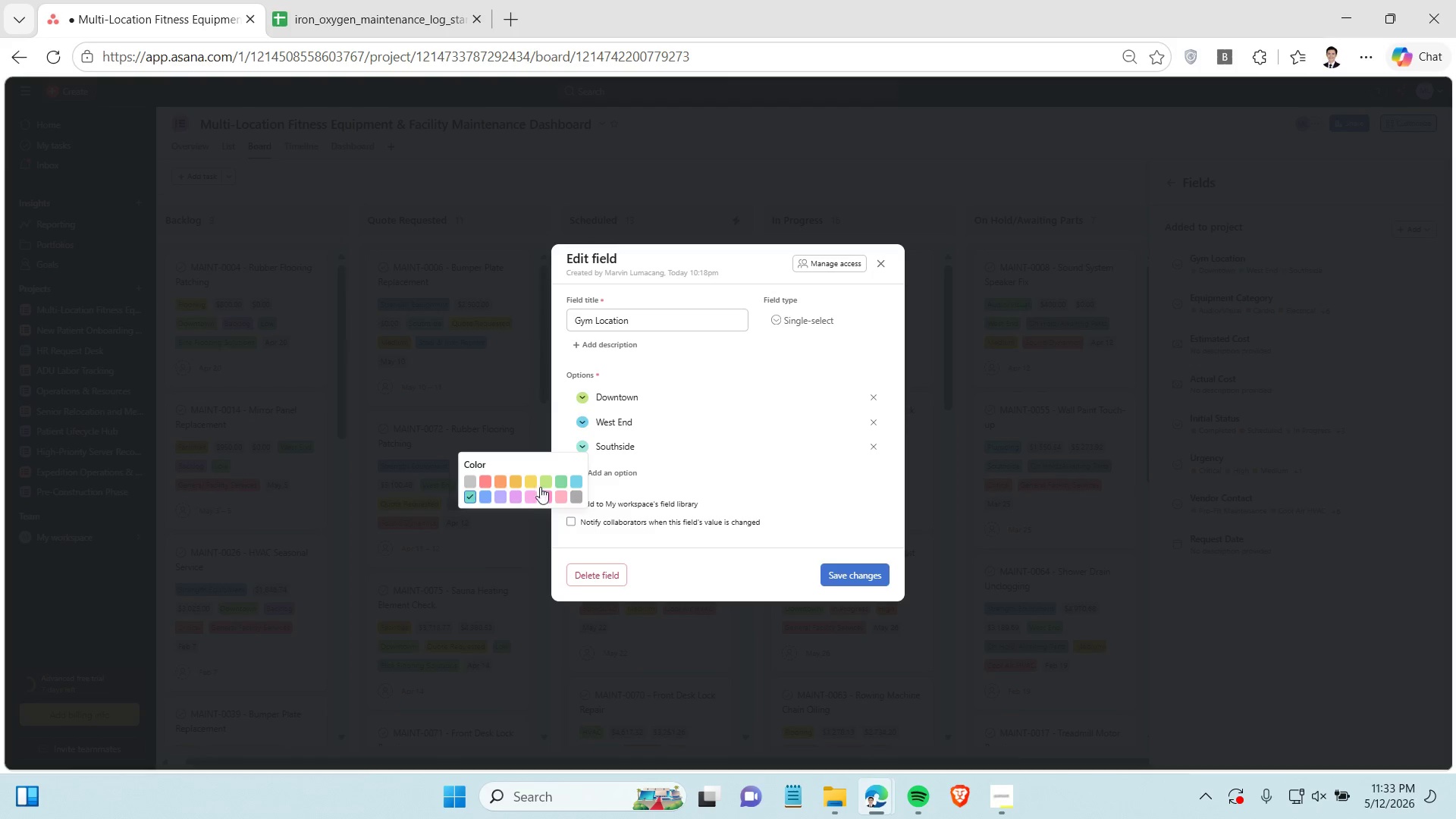 
left_click([562, 482])
 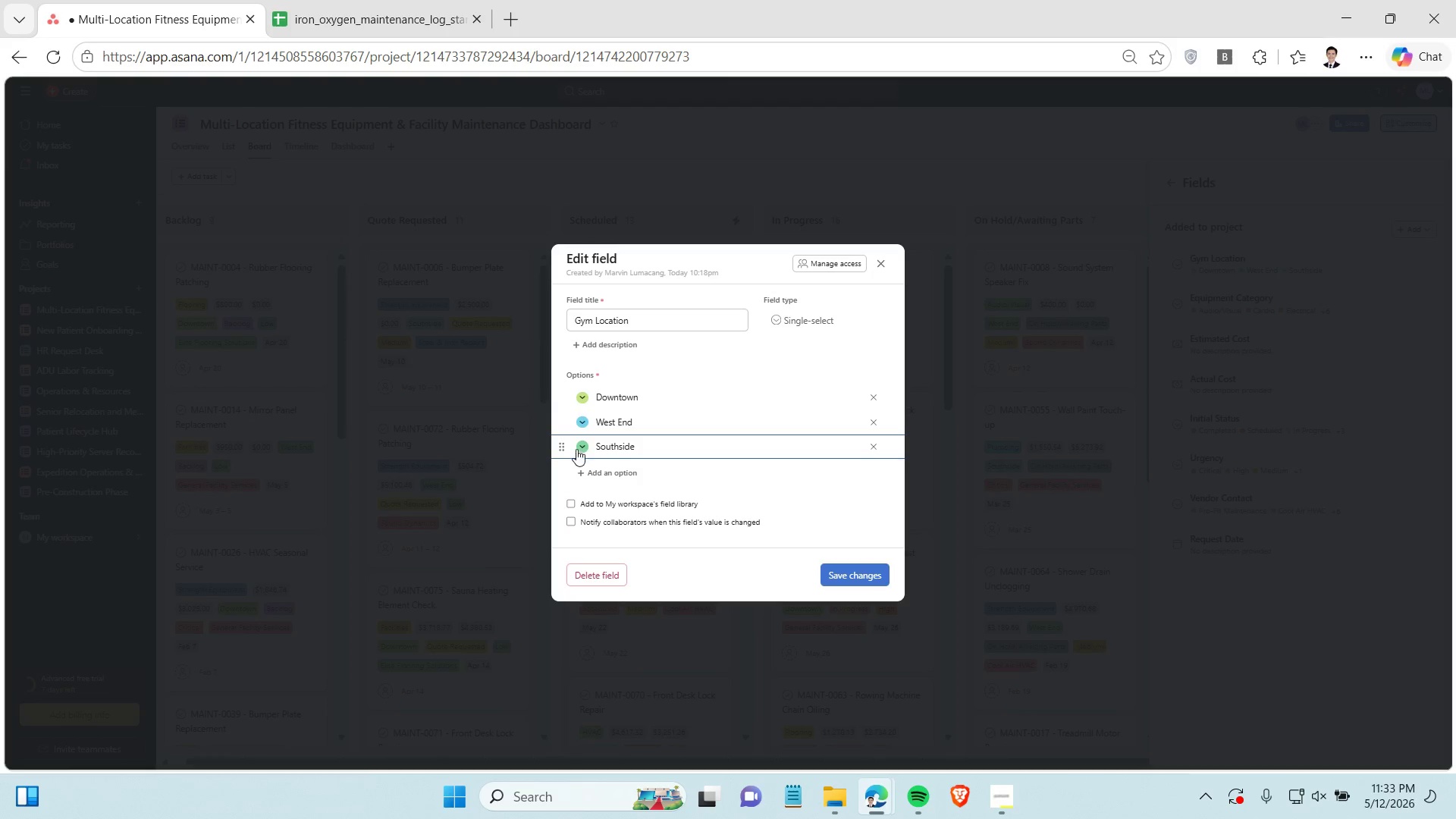 
left_click([582, 444])
 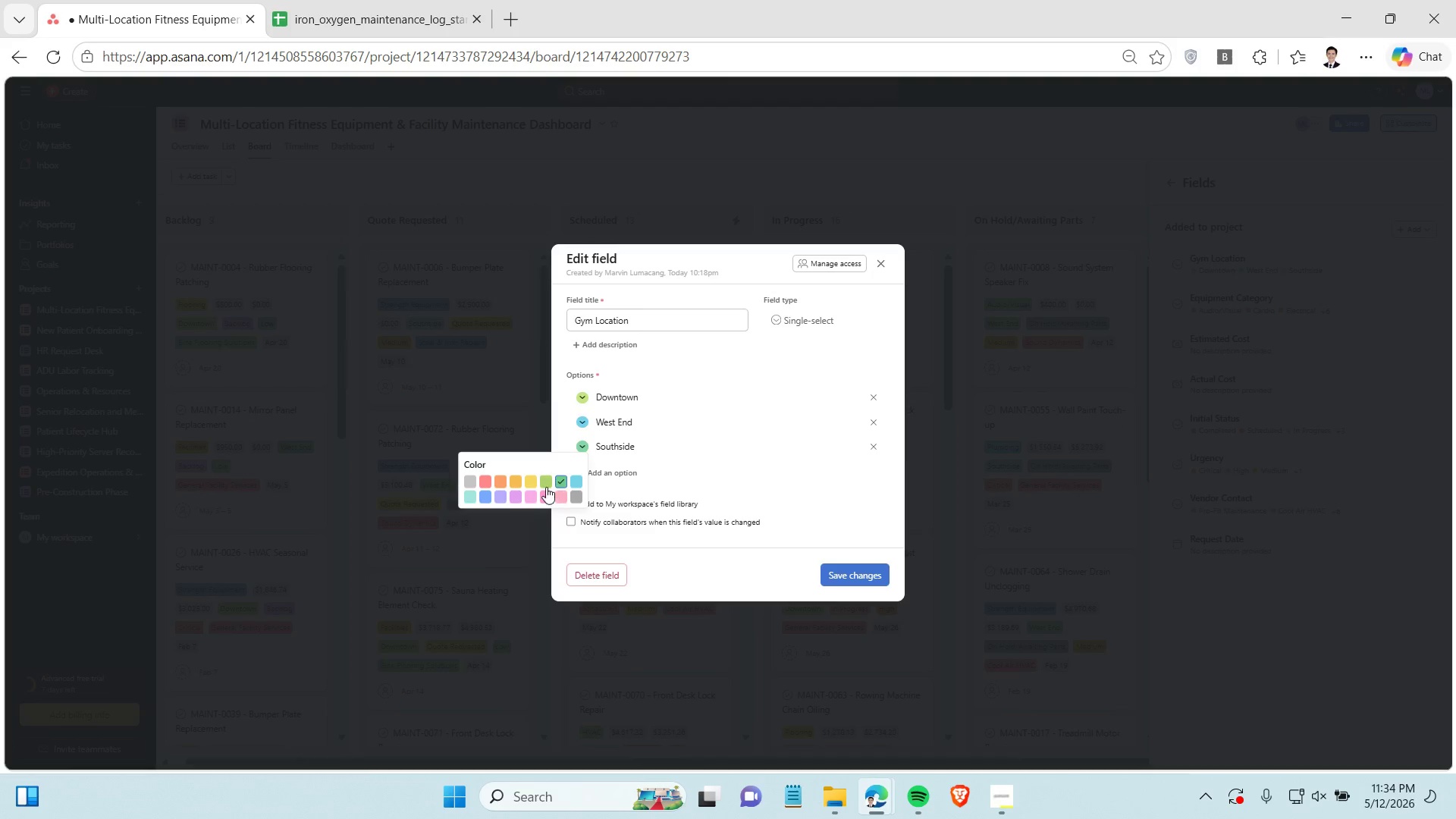 
wait(6.91)
 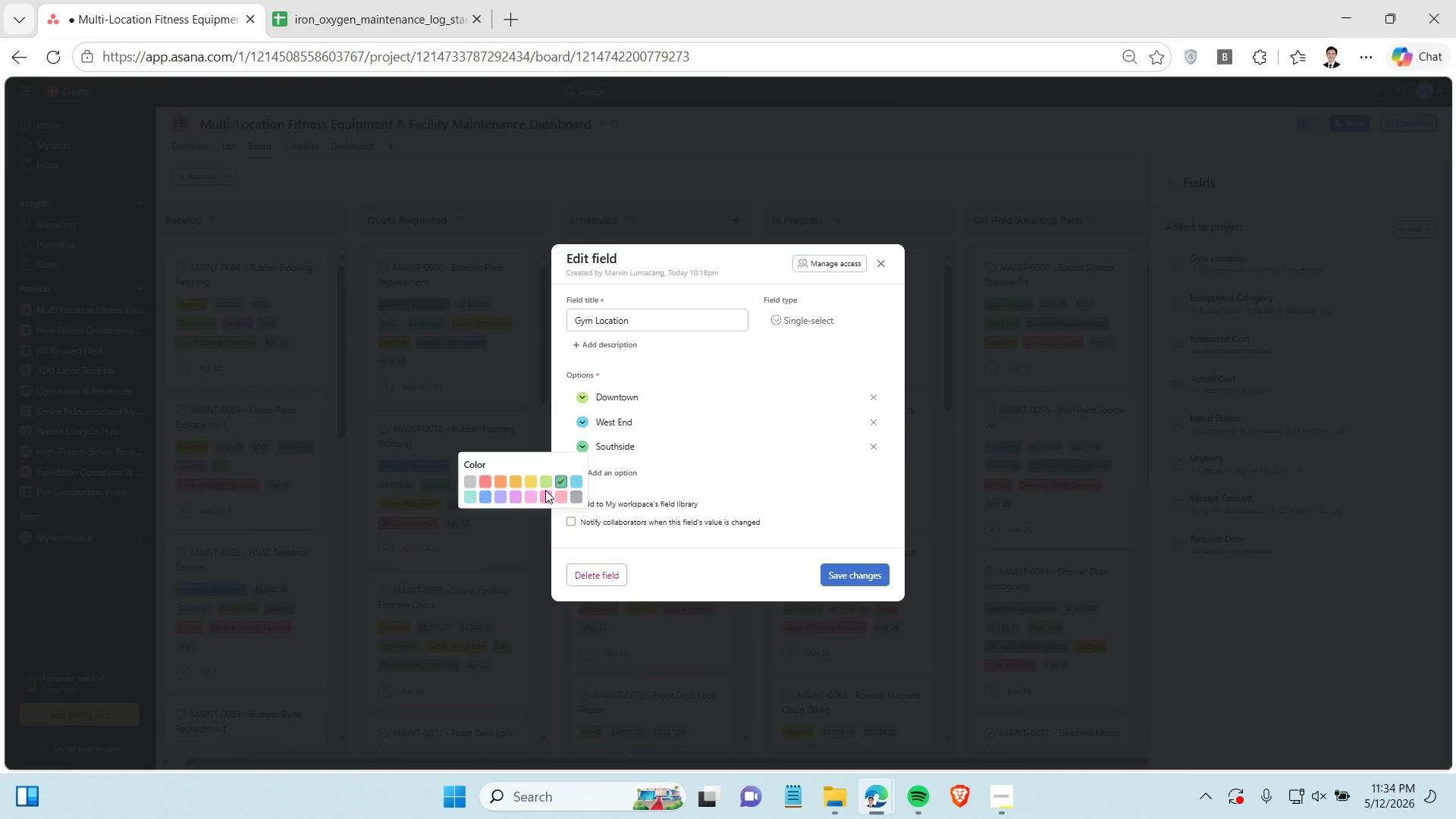 
left_click([532, 483])
 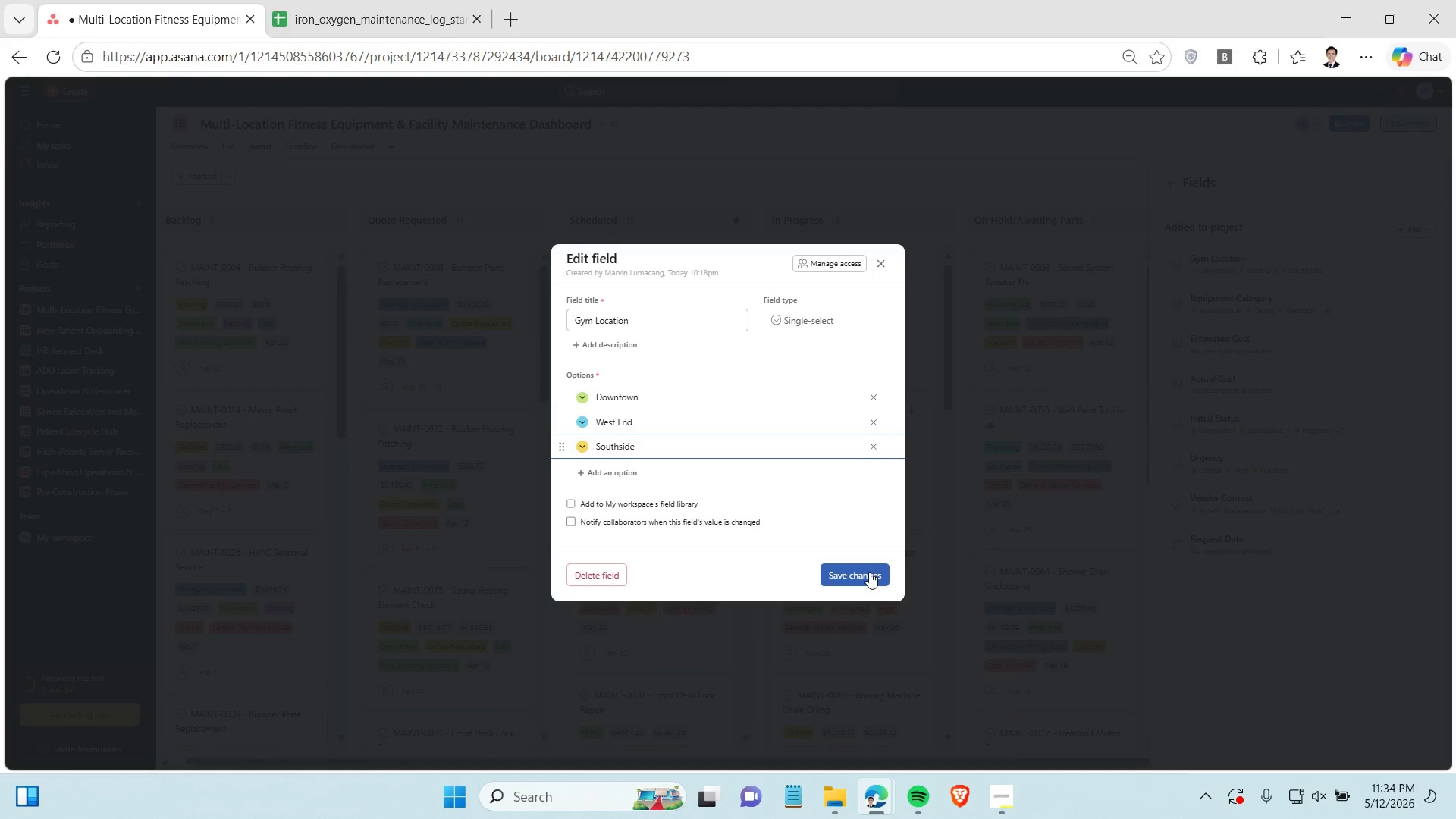 
left_click([869, 572])
 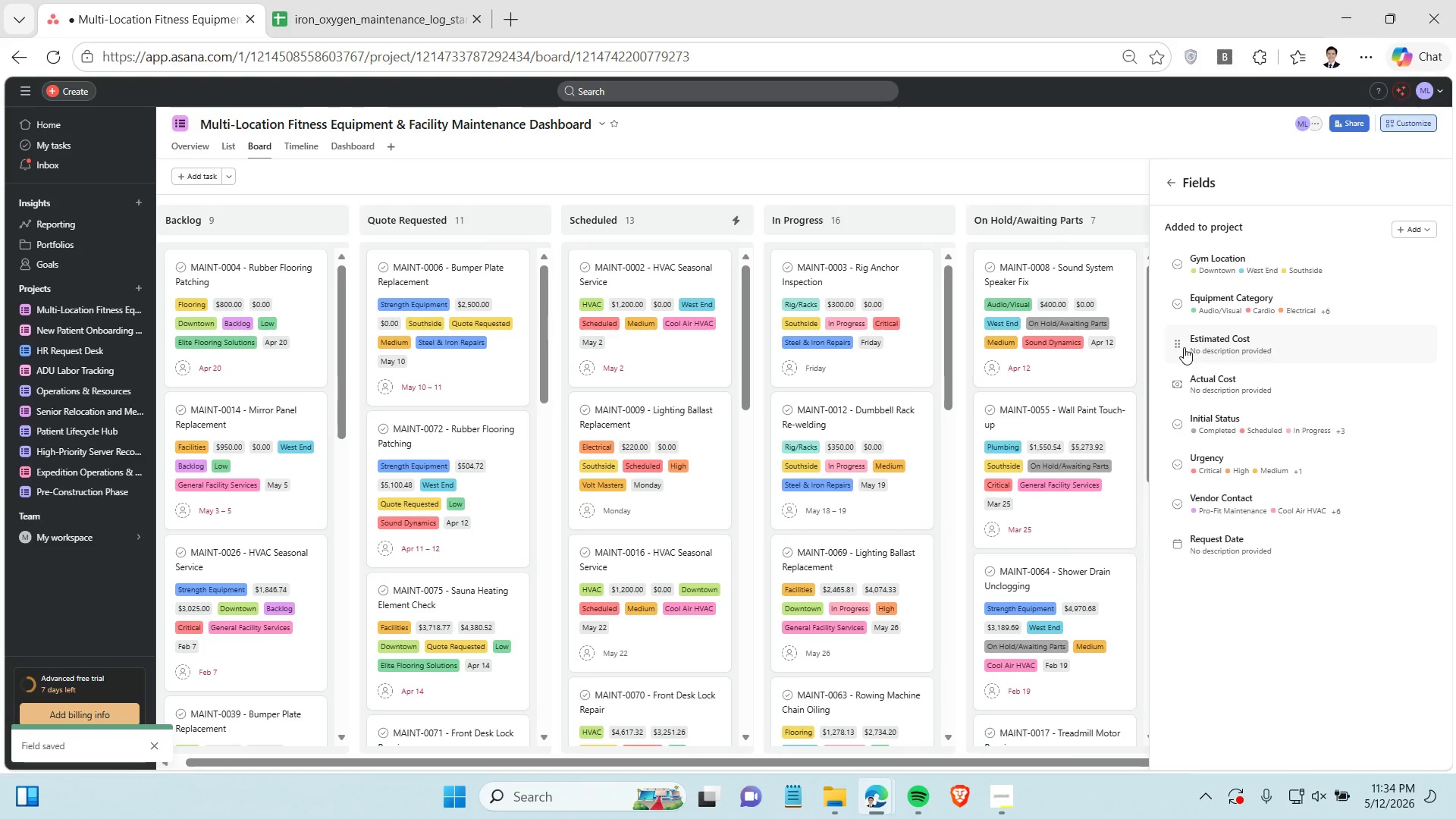 
left_click([985, 167])
 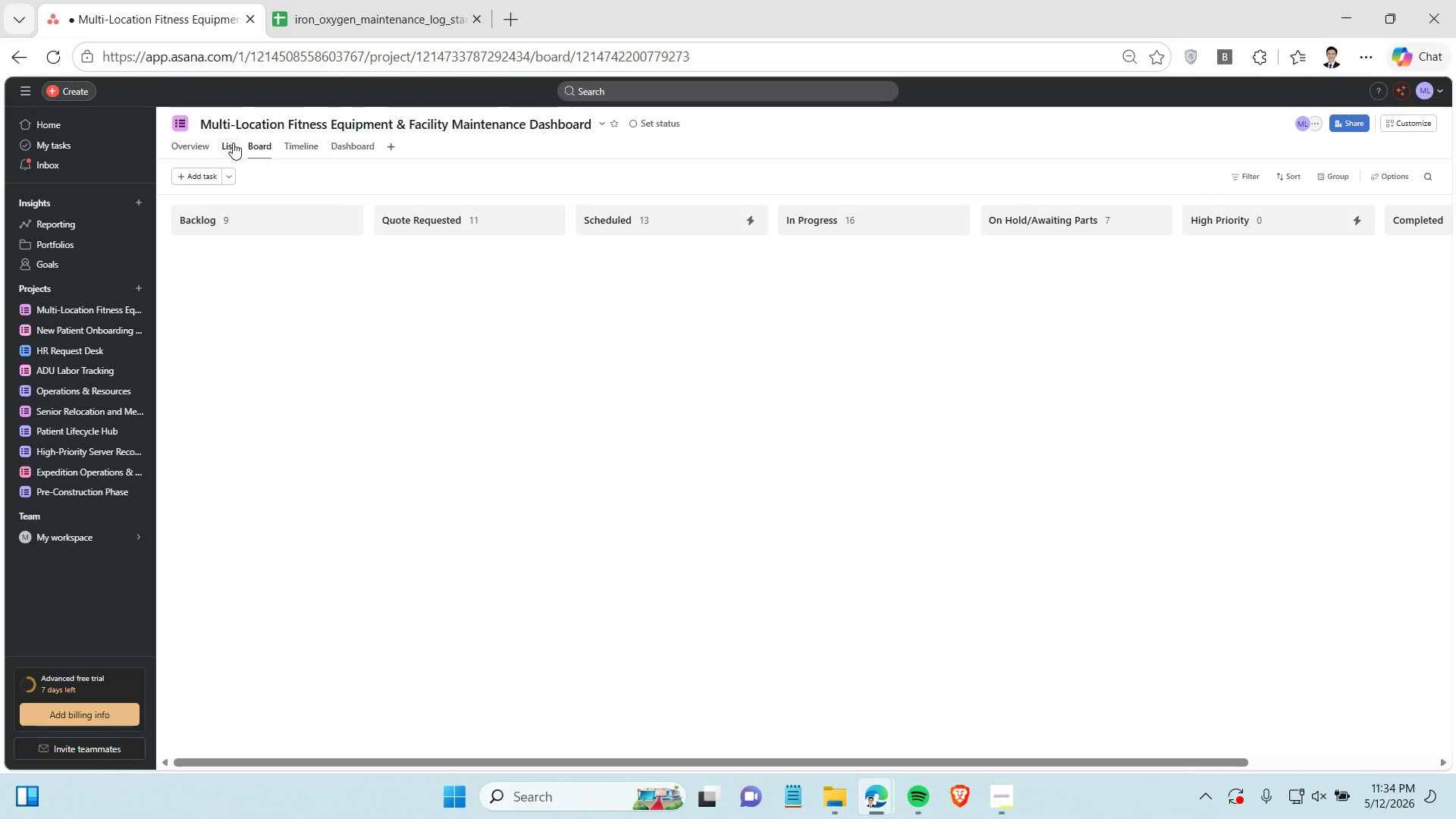 
wait(21.5)
 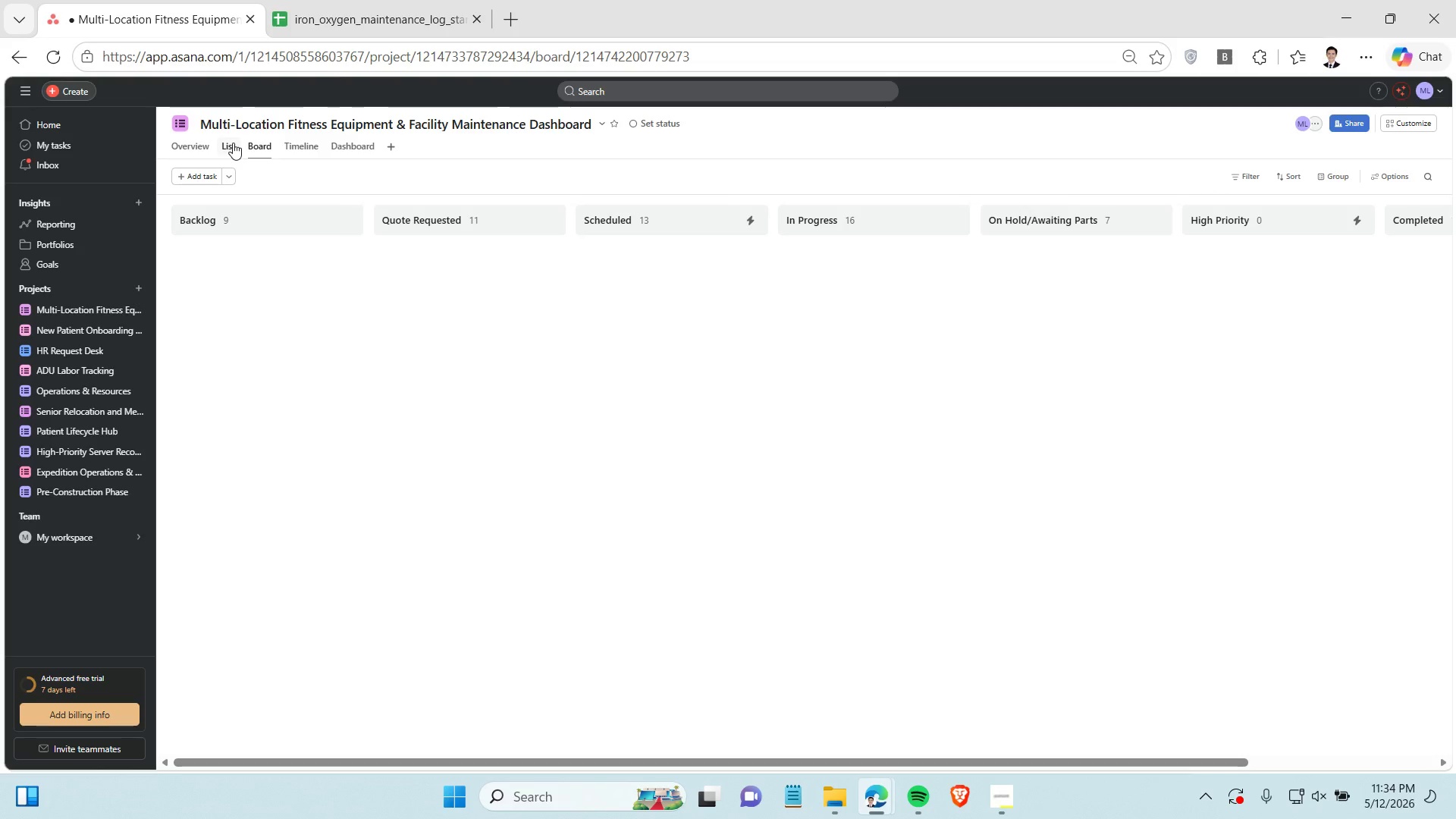 
left_click([994, 809])